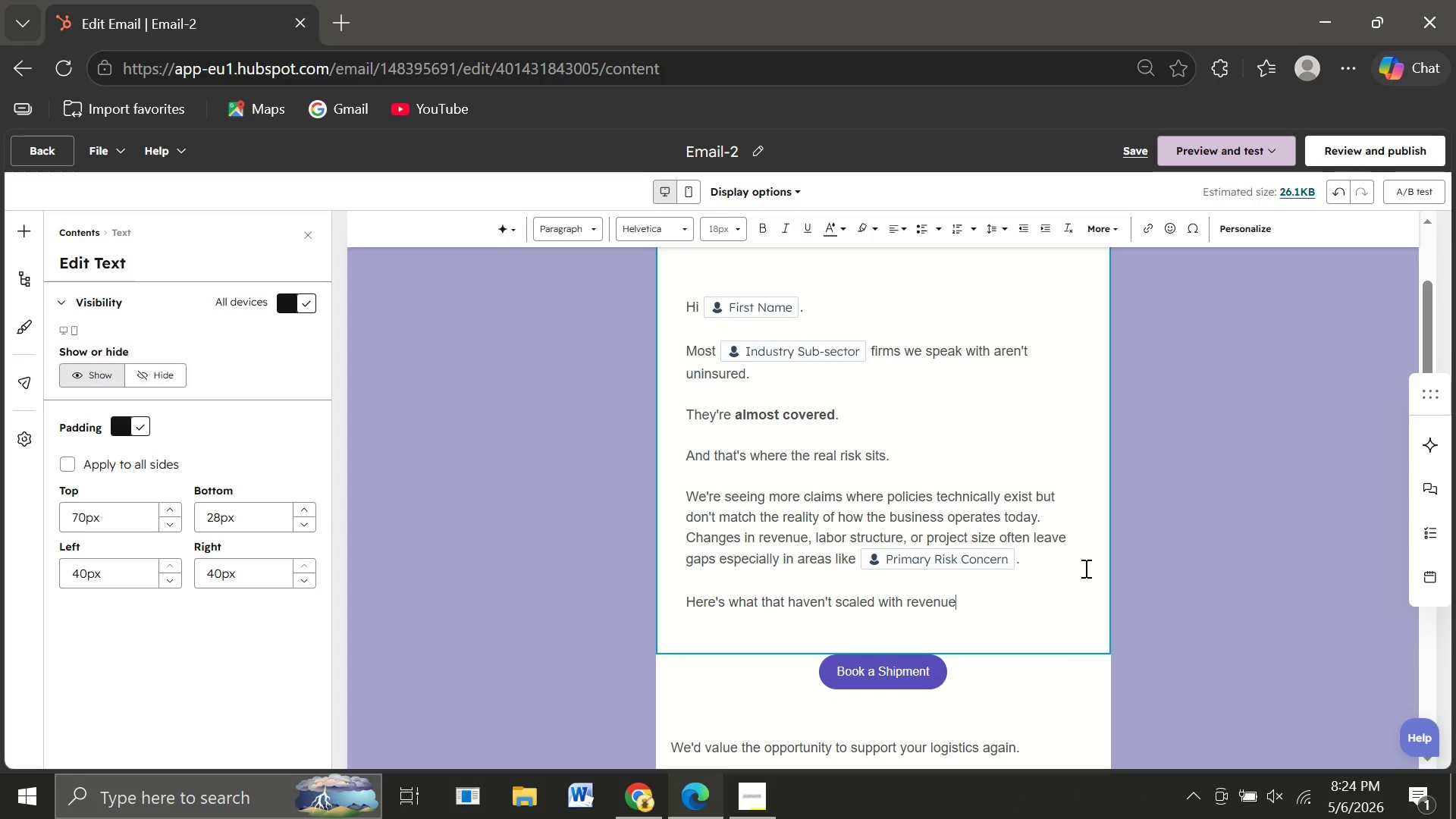 
hold_key(key=Backspace, duration=0.67)
 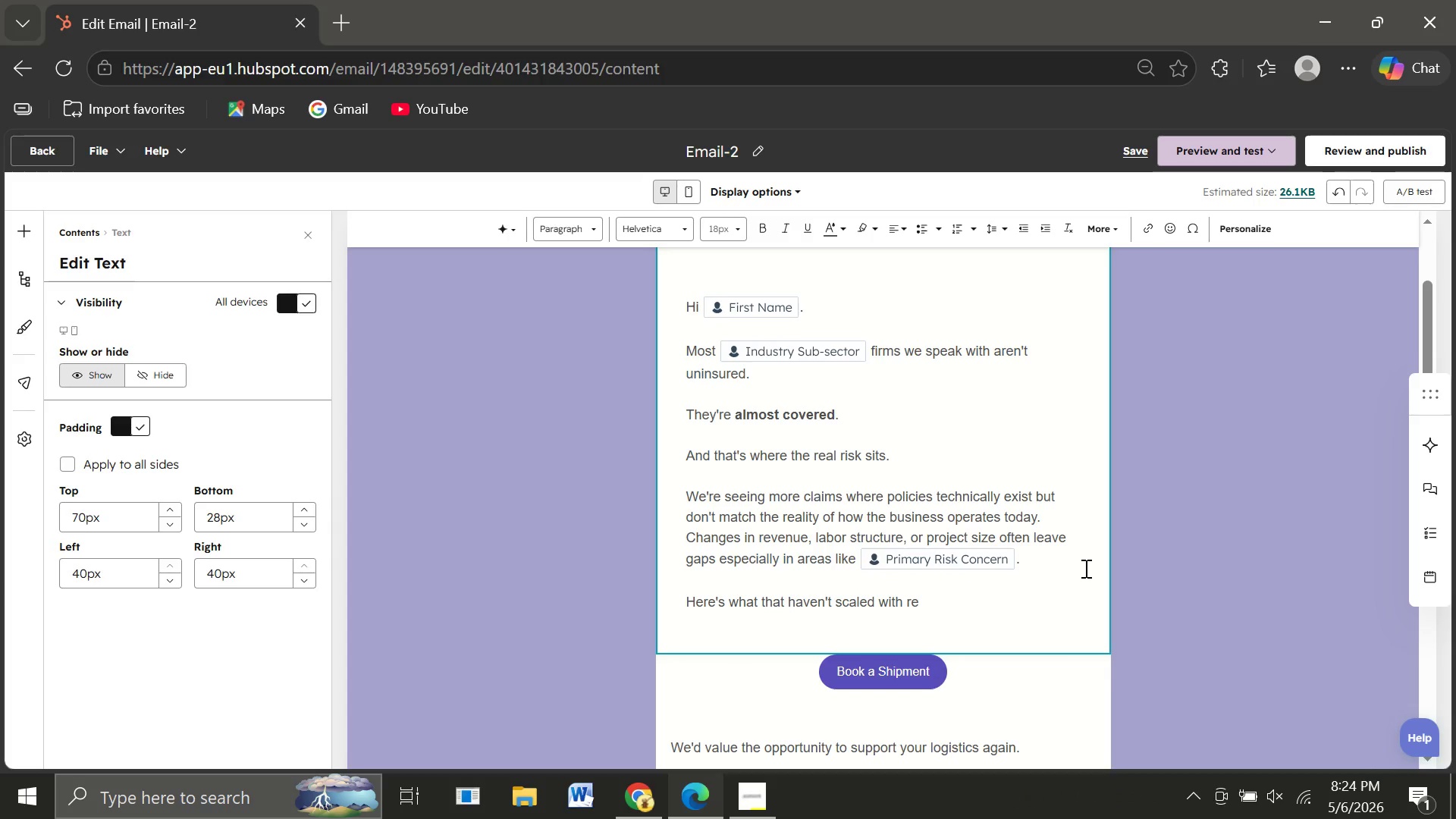 
hold_key(key=Backspace, duration=1.22)
 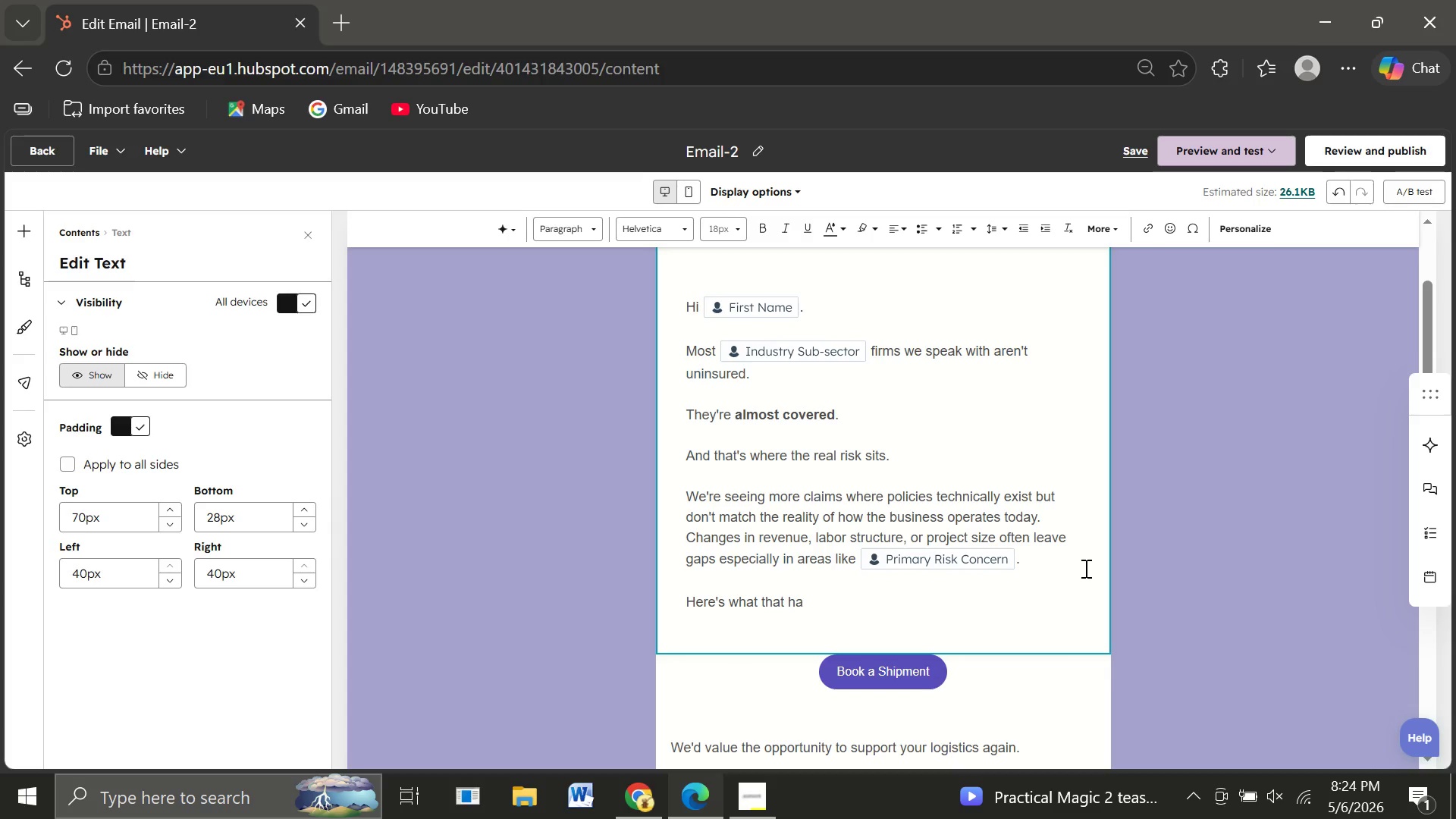 
key(Backspace)
key(Backspace)
key(Backspace)
type(looks )
 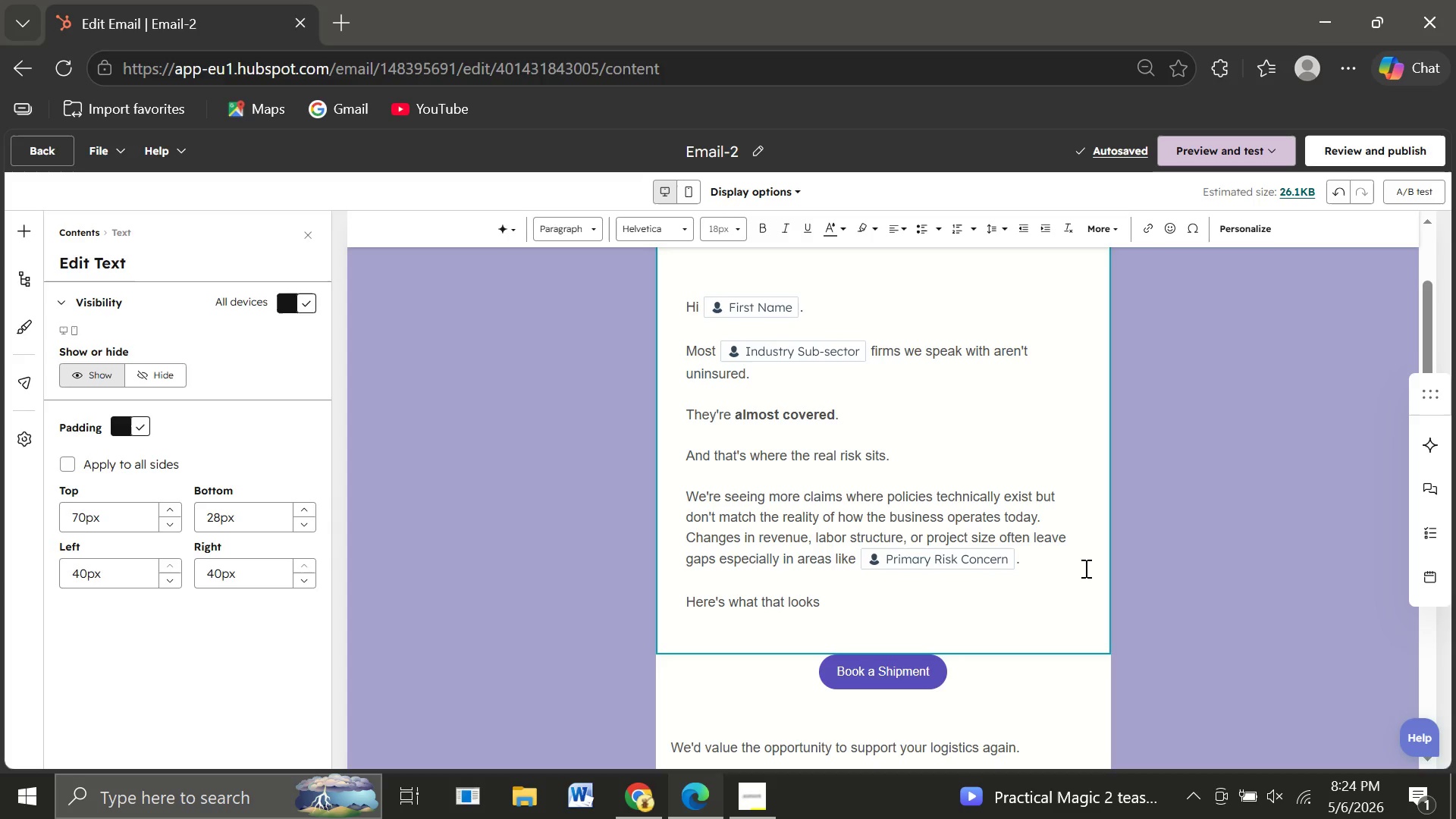 
wait(5.84)
 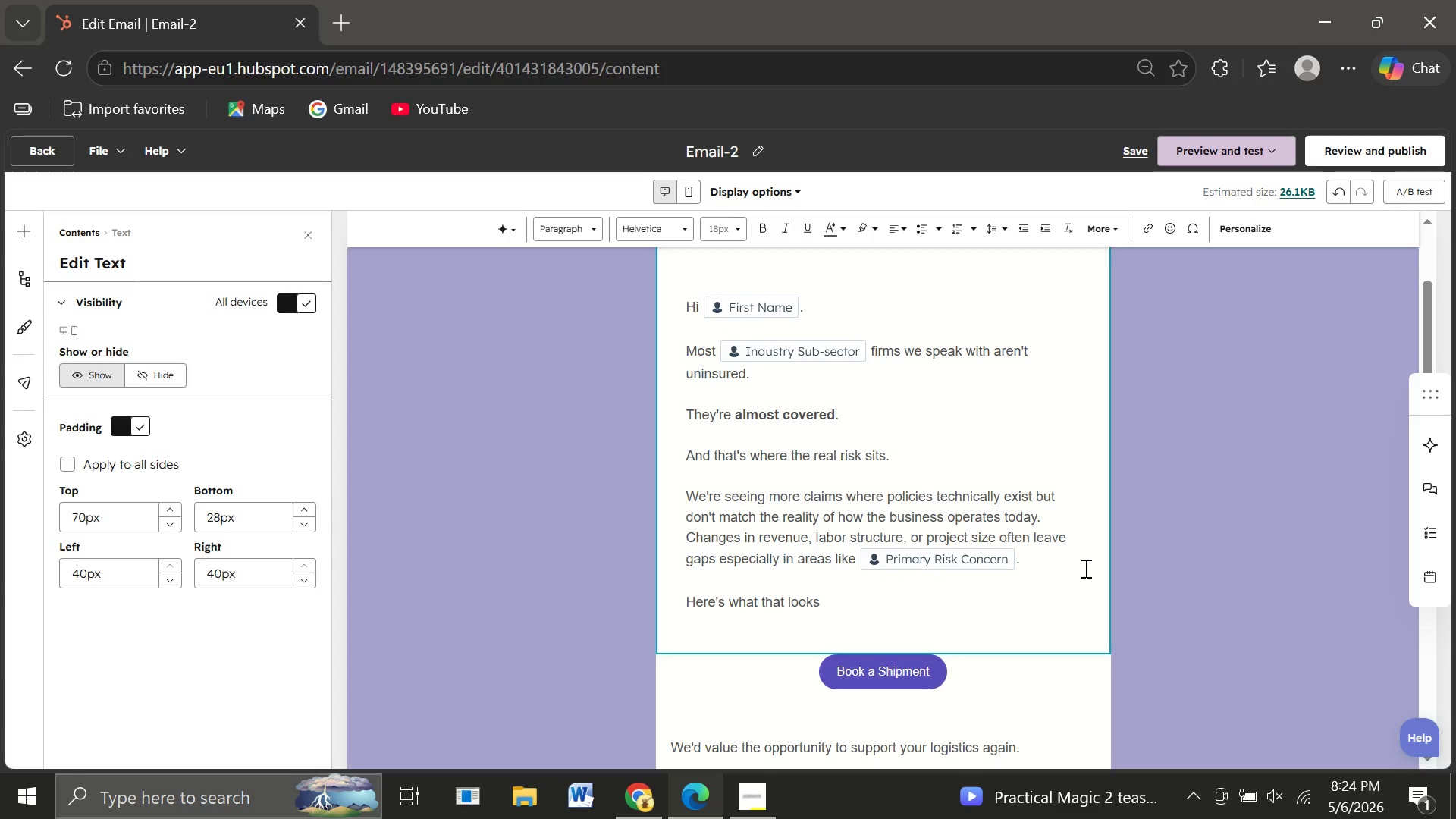 
type(like )
 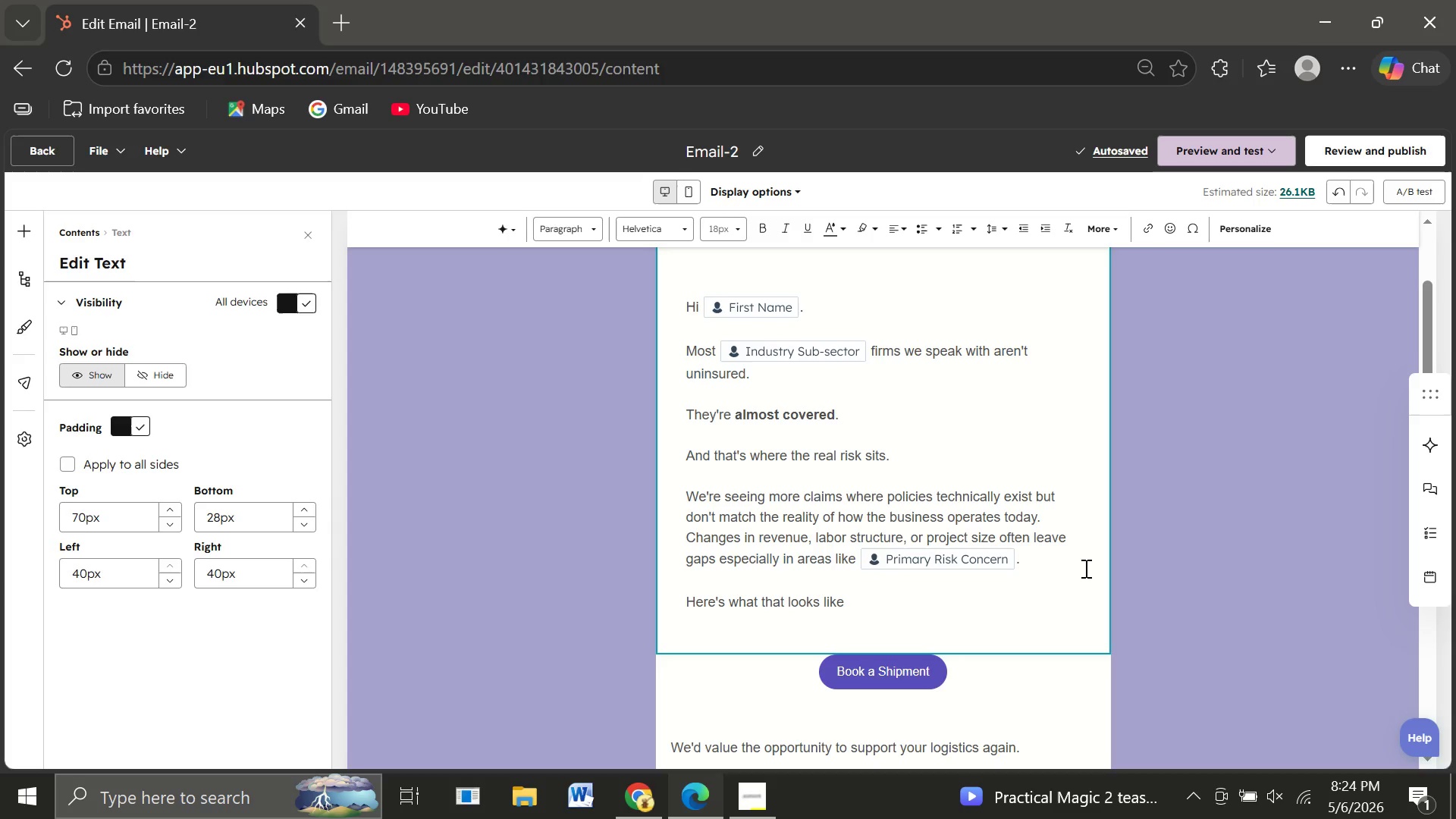 
wait(7.56)
 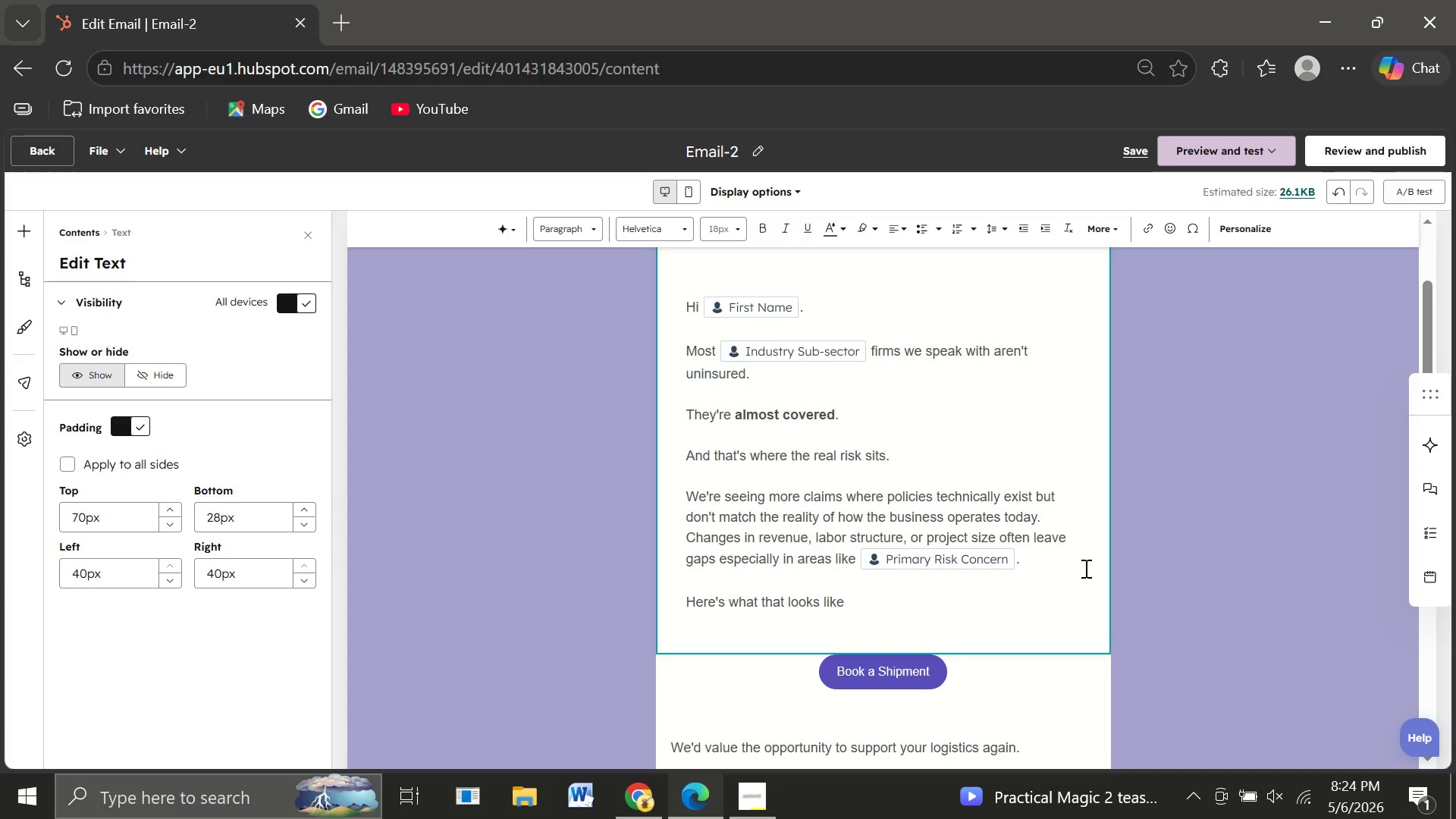 
type(in practice)
 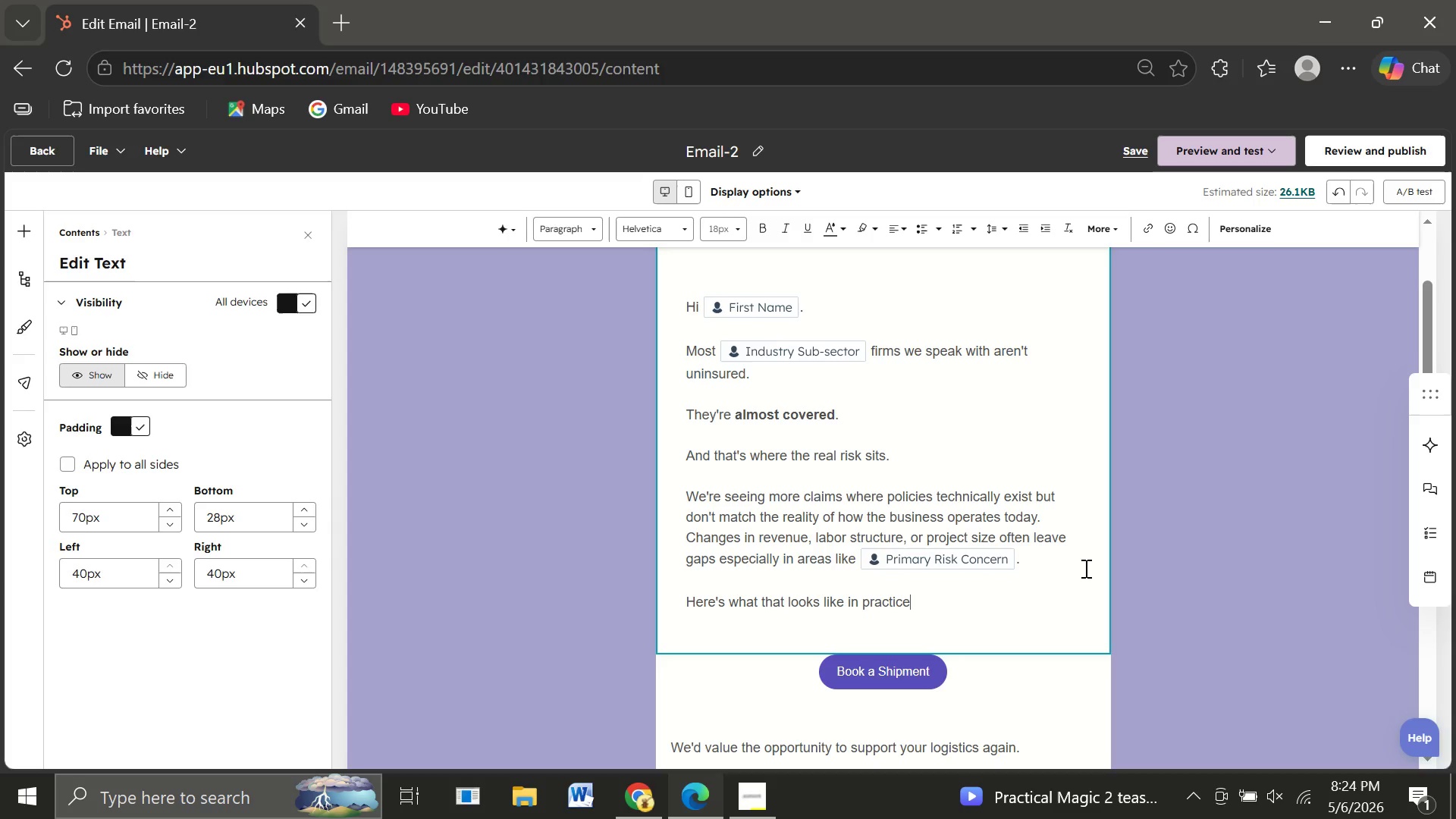 
key(Shift+Semicolon)
 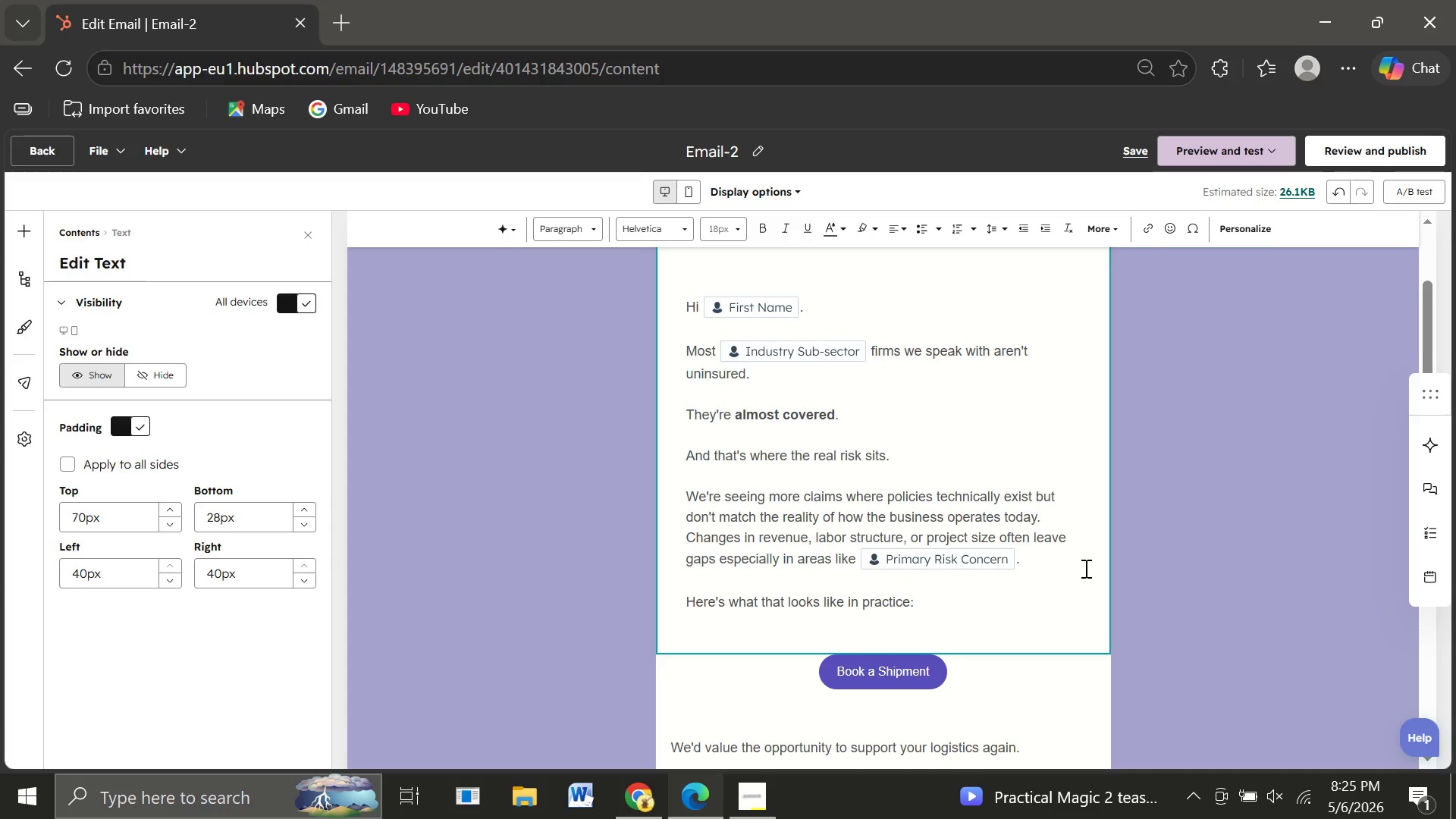 
key(Enter)
 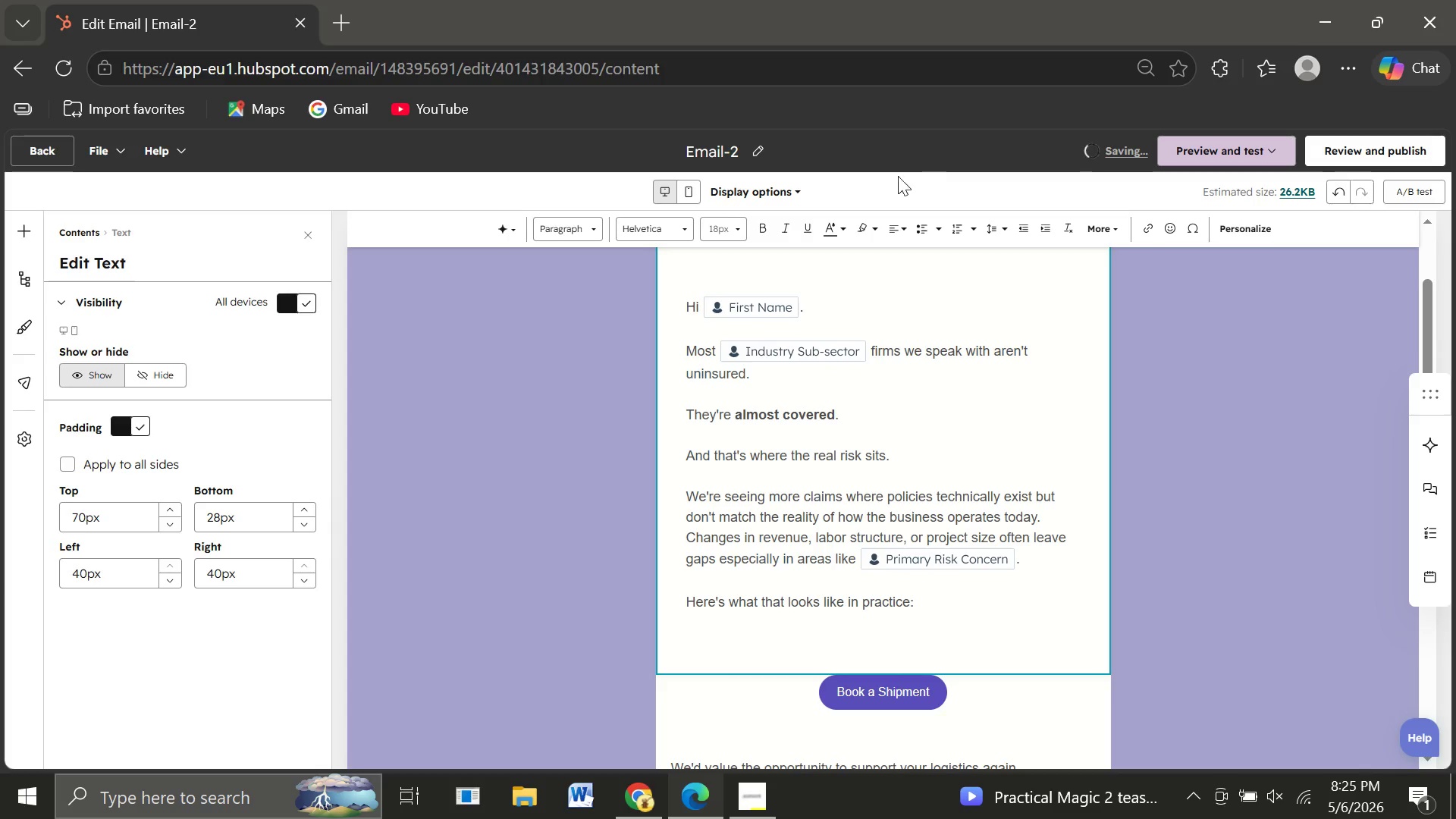 
left_click([917, 233])
 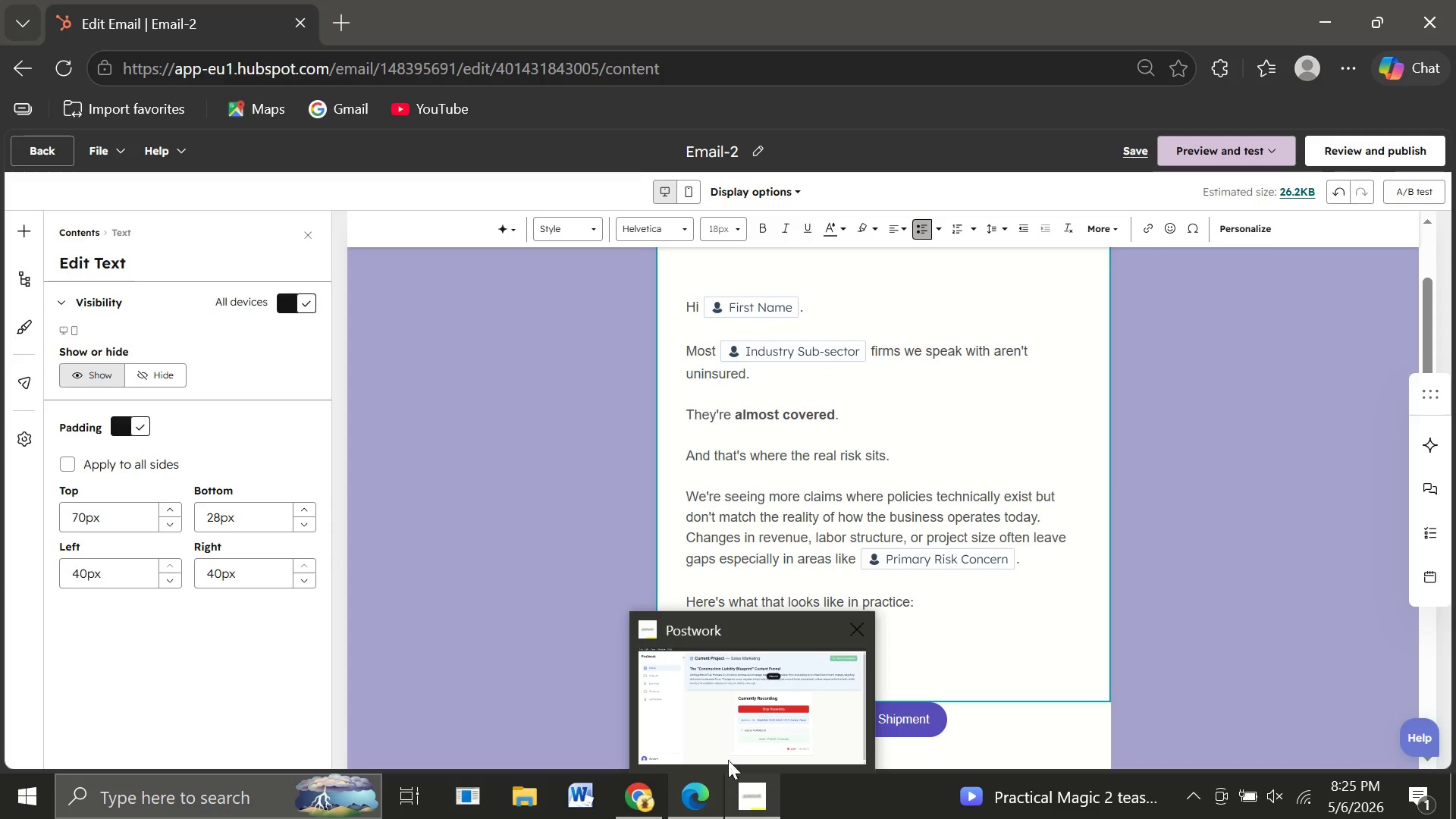 
left_click([687, 684])